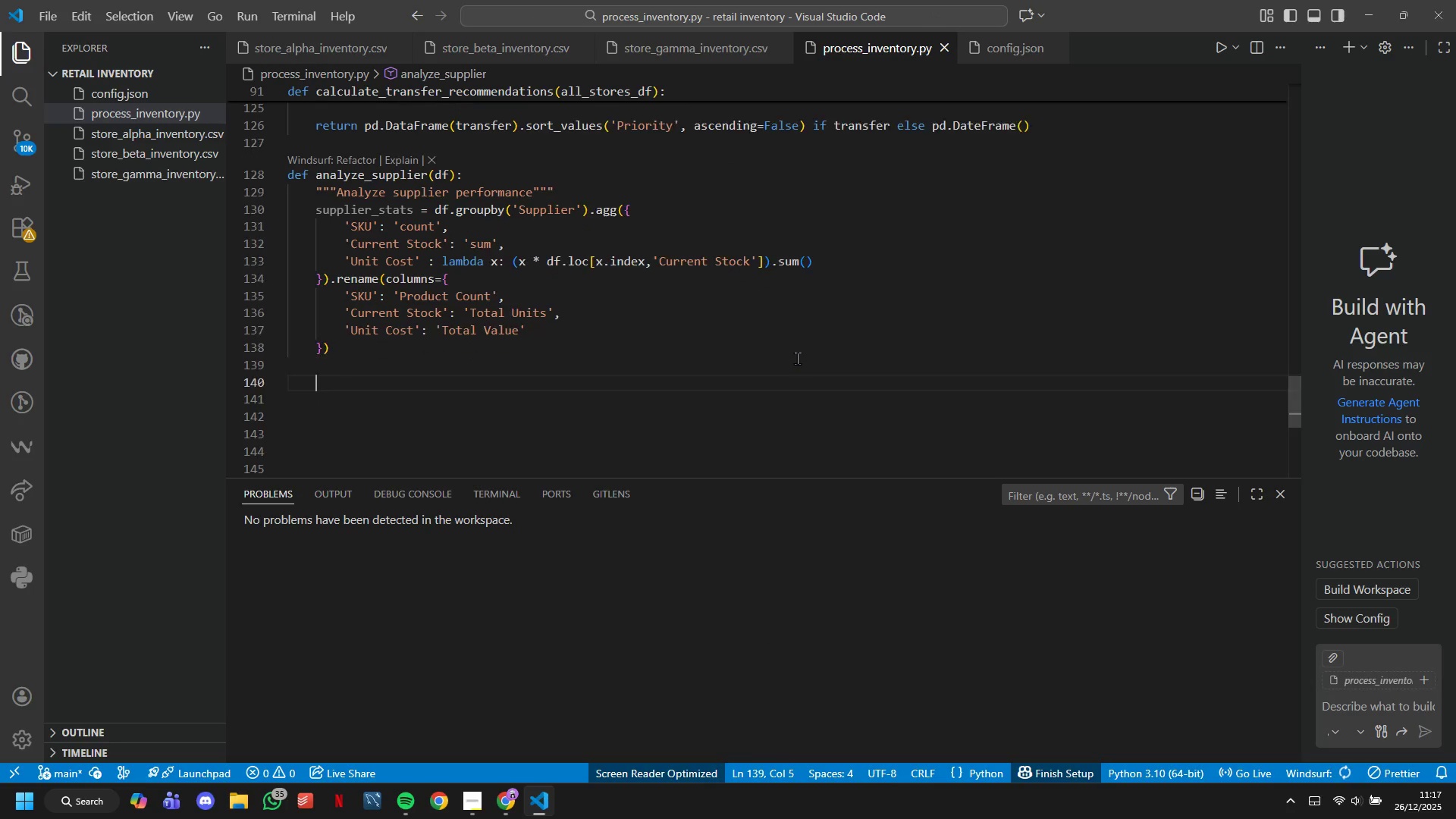 
key(Enter)
 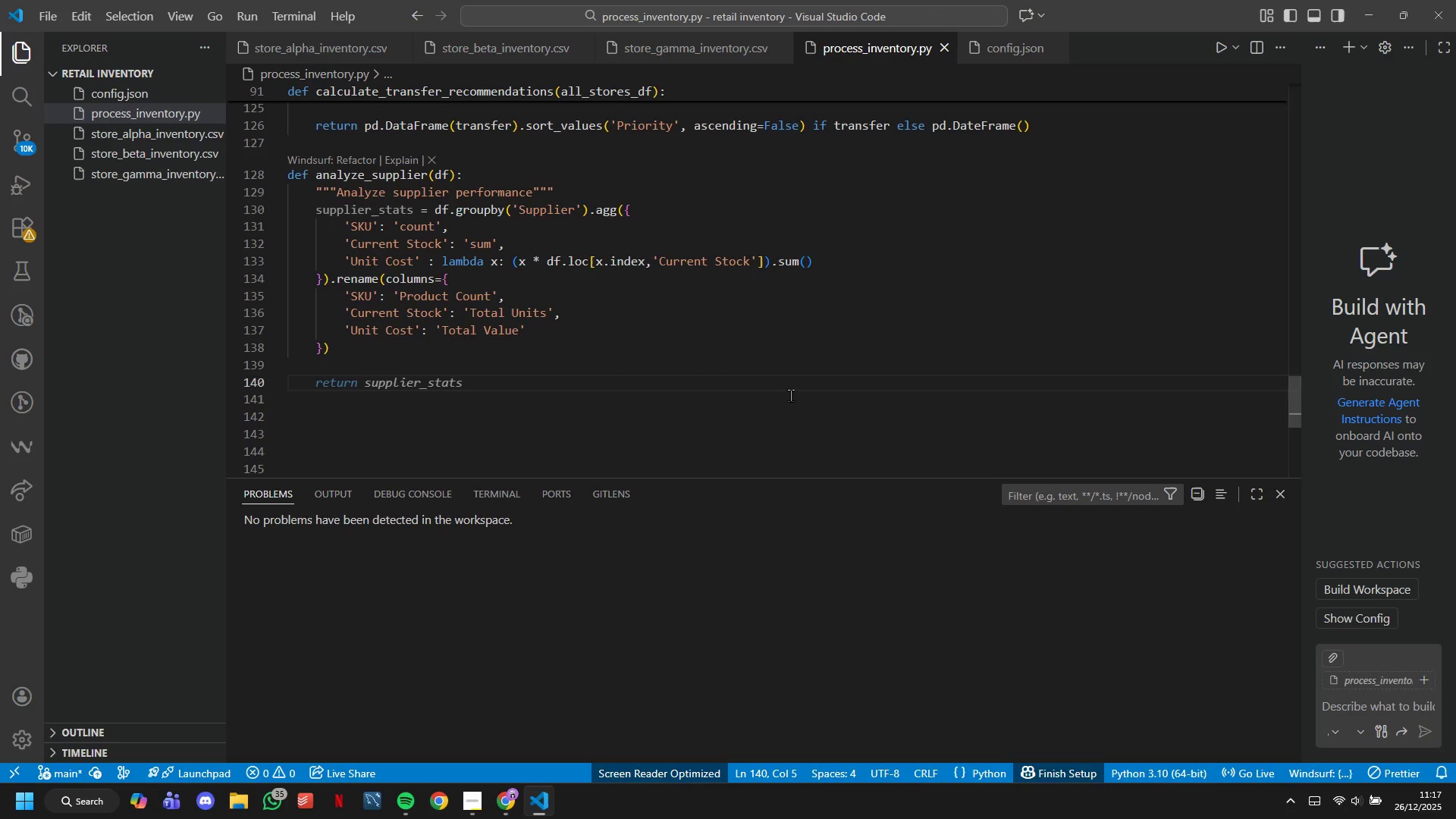 
left_click([475, 804])